 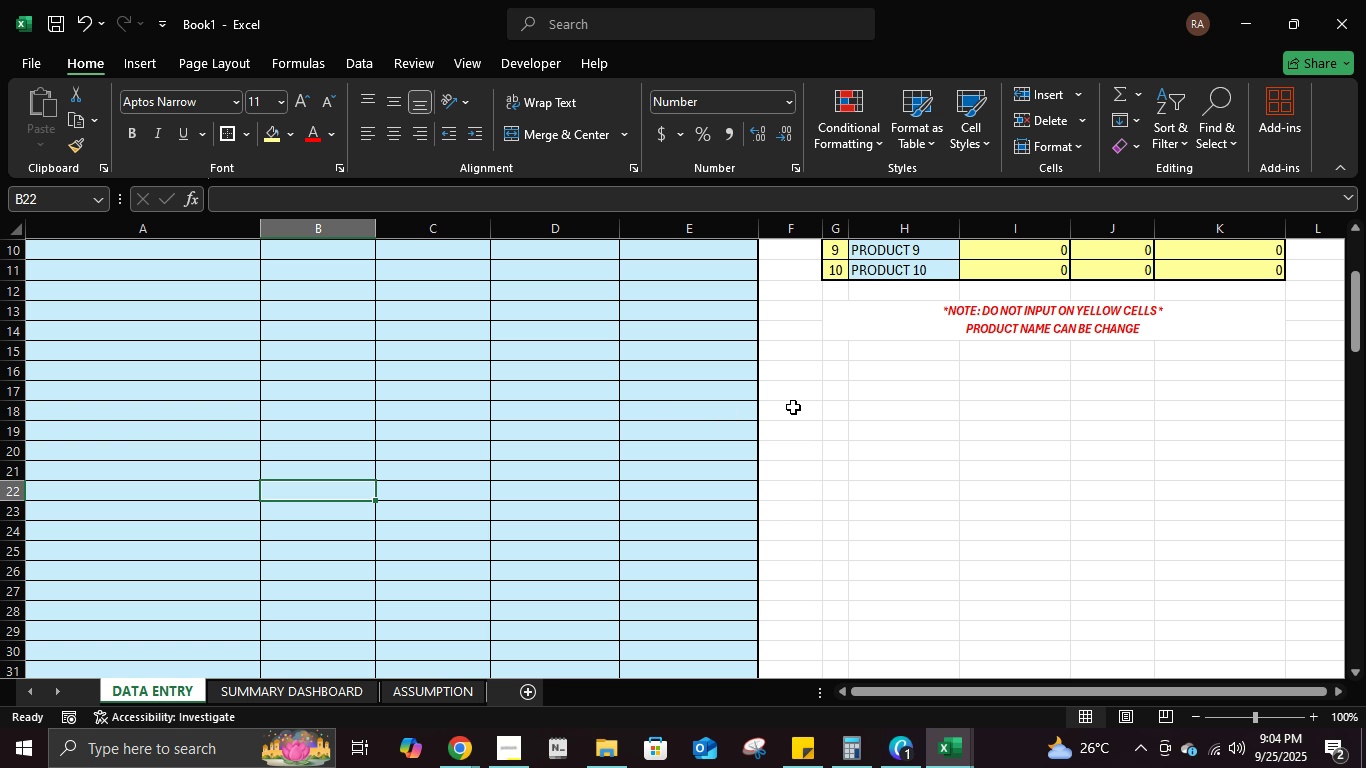 
scroll: coordinate [793, 410], scroll_direction: down, amount: 1.0
 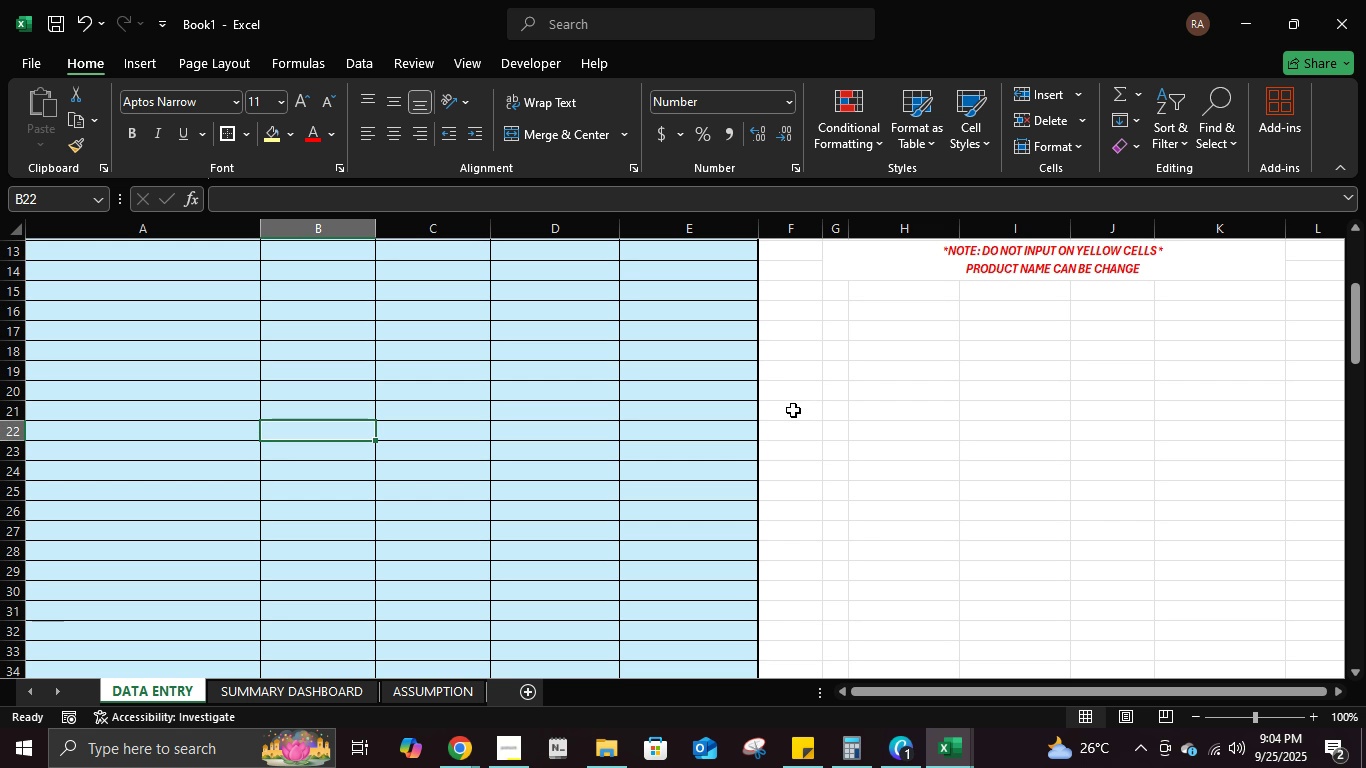 
wait(9.3)
 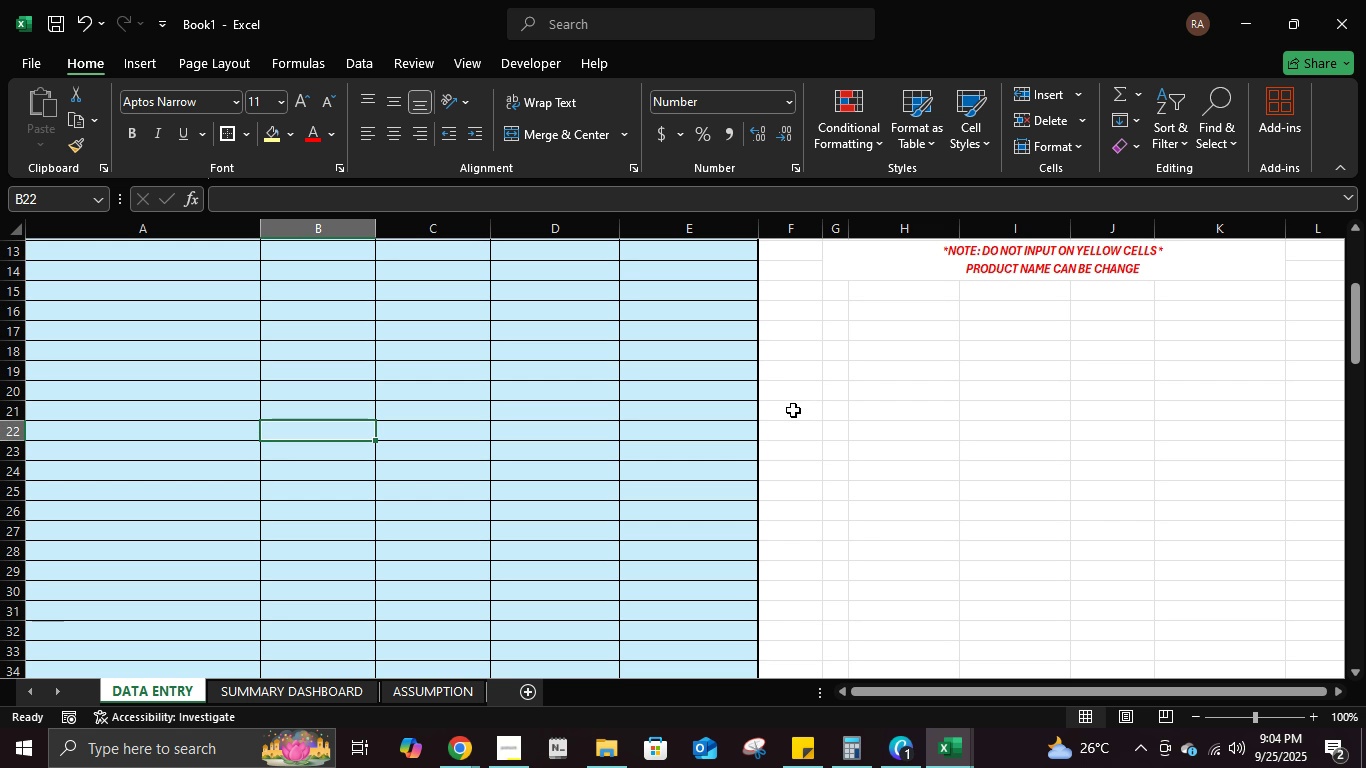 
scroll: coordinate [747, 449], scroll_direction: none, amount: 0.0
 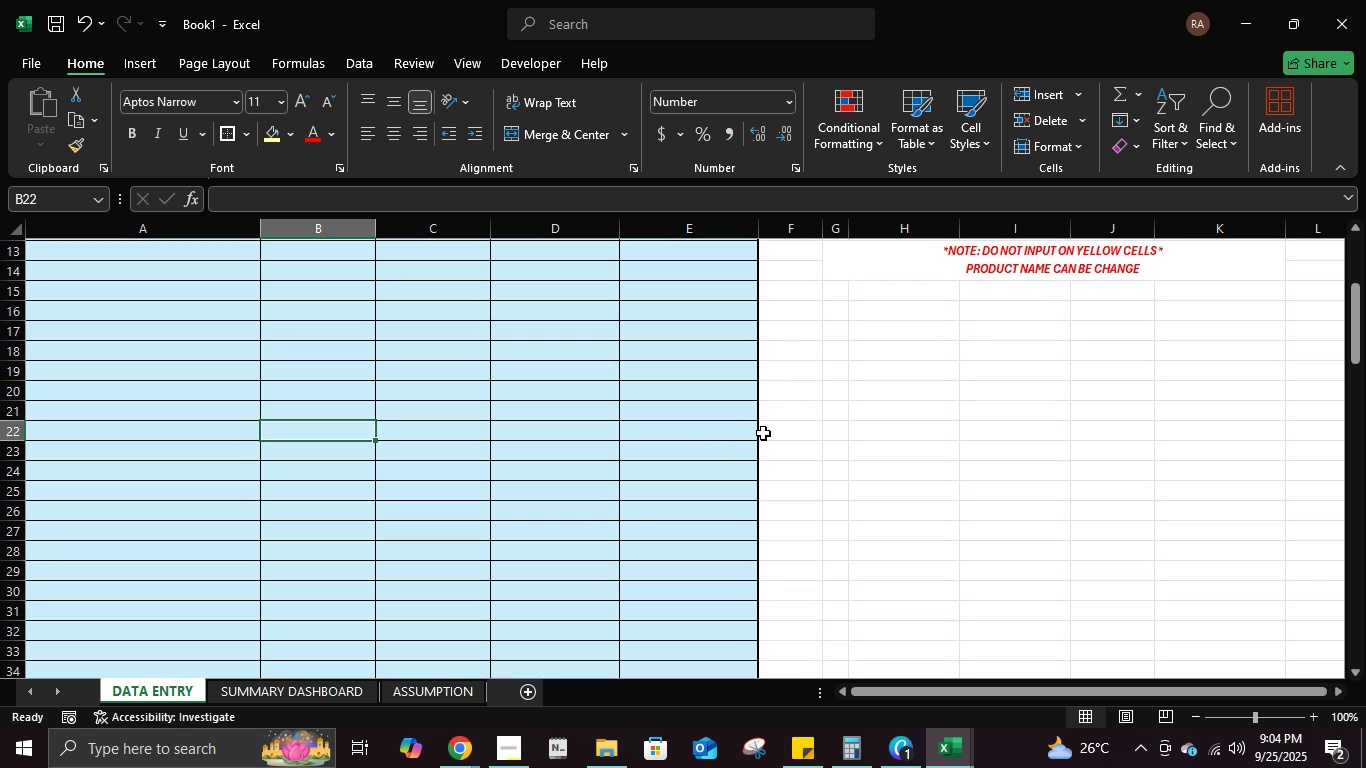 
scroll: coordinate [765, 429], scroll_direction: up, amount: 1.0
 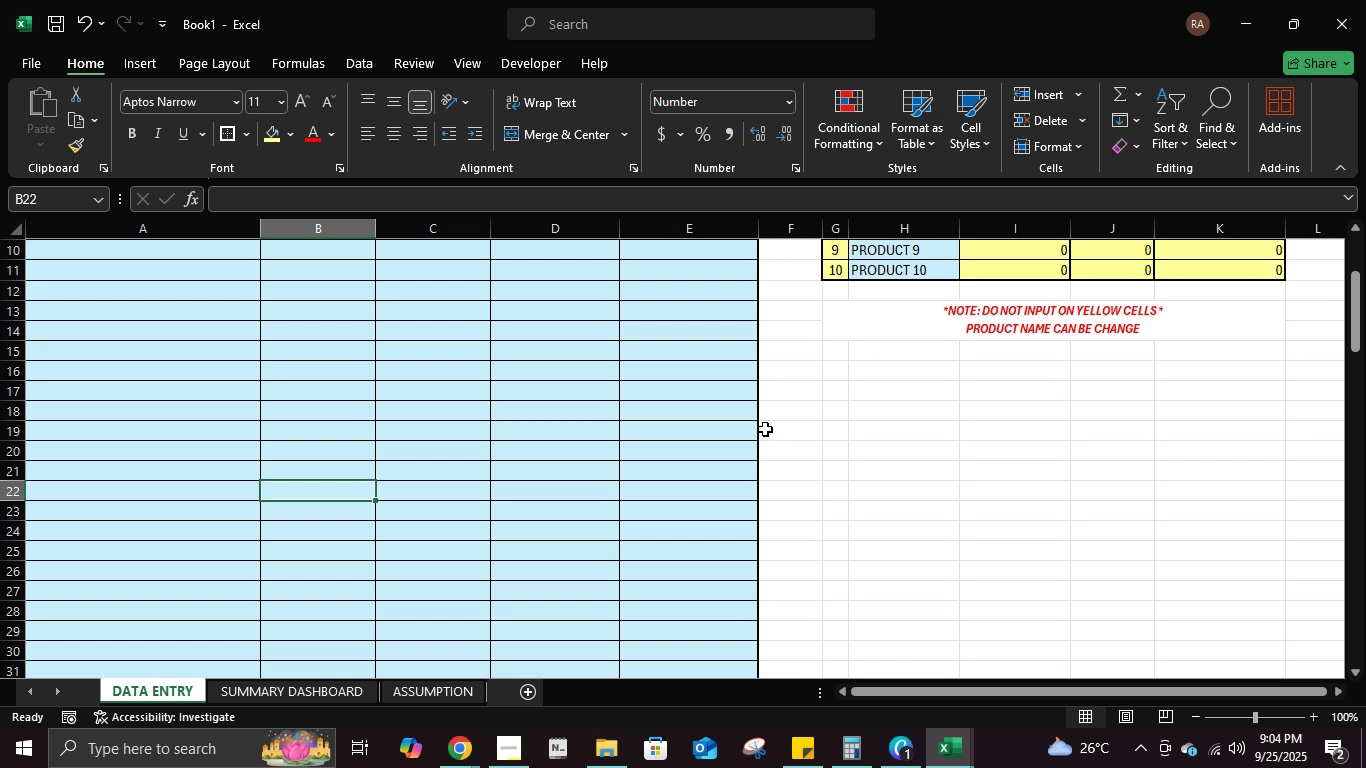 
scroll: coordinate [765, 429], scroll_direction: down, amount: 2.0
 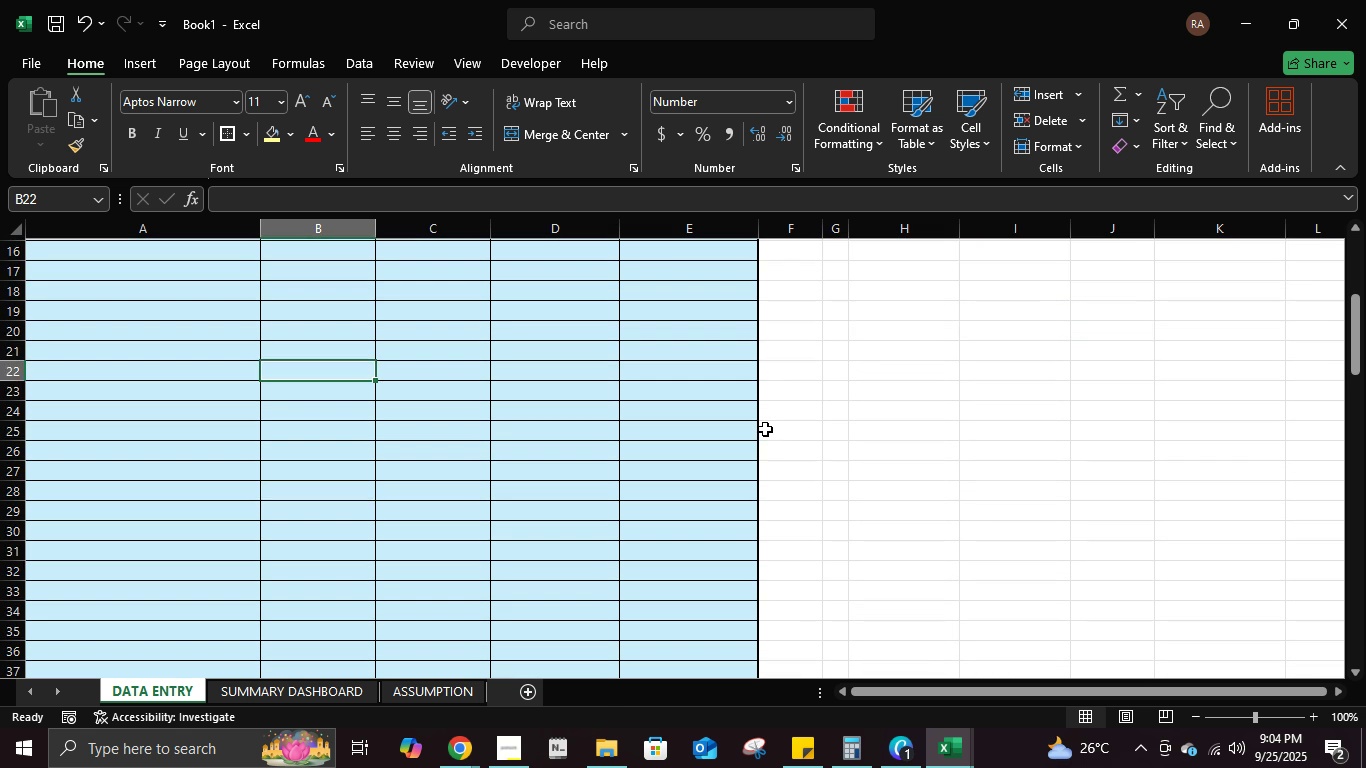 
scroll: coordinate [766, 429], scroll_direction: up, amount: 4.0
 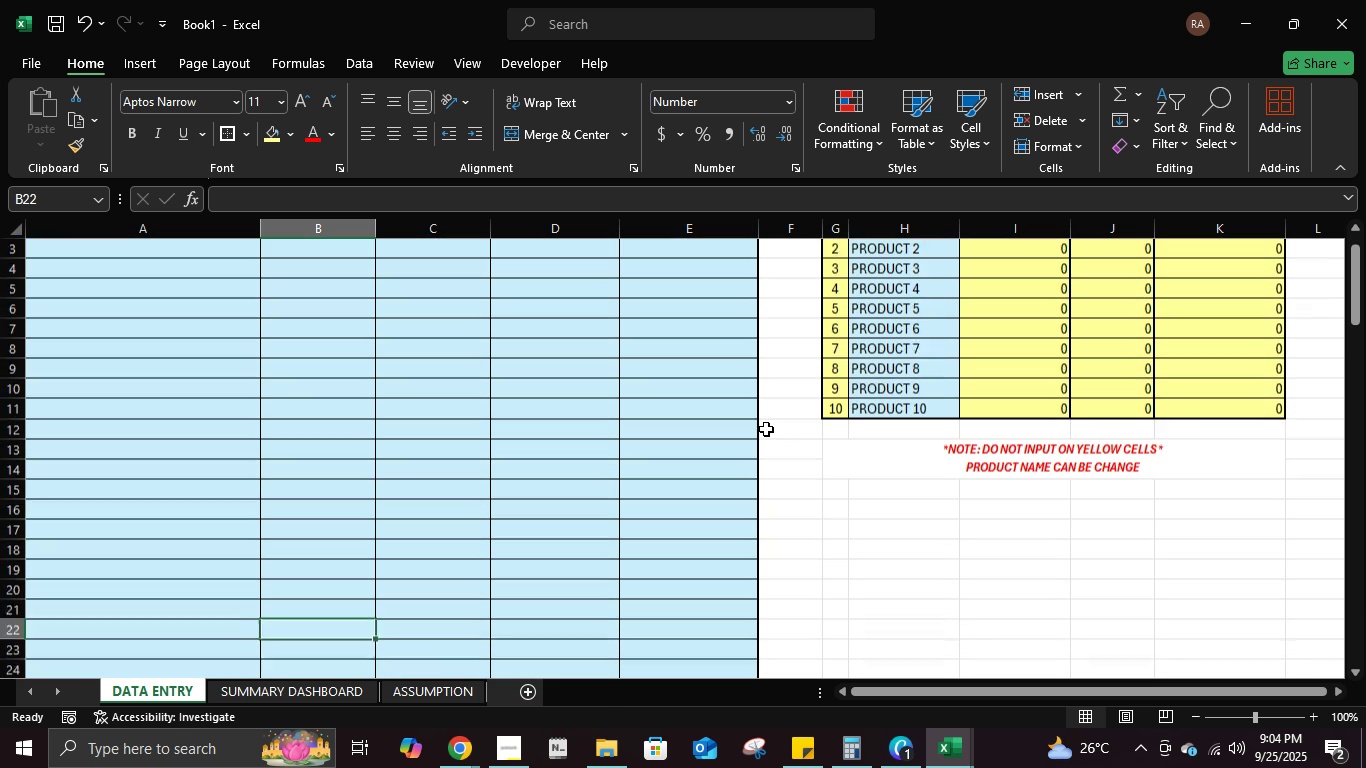 
scroll: coordinate [772, 433], scroll_direction: down, amount: 6.0
 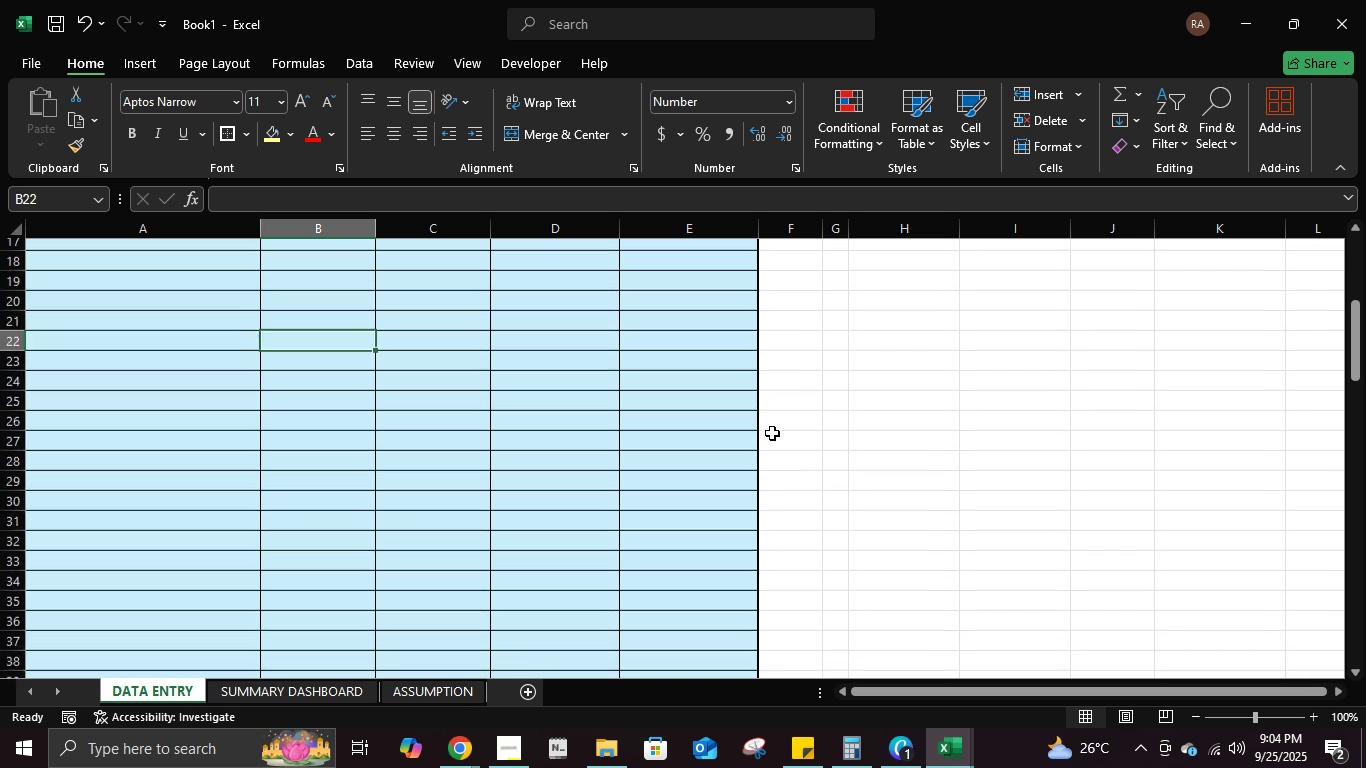 
scroll: coordinate [774, 434], scroll_direction: up, amount: 2.0
 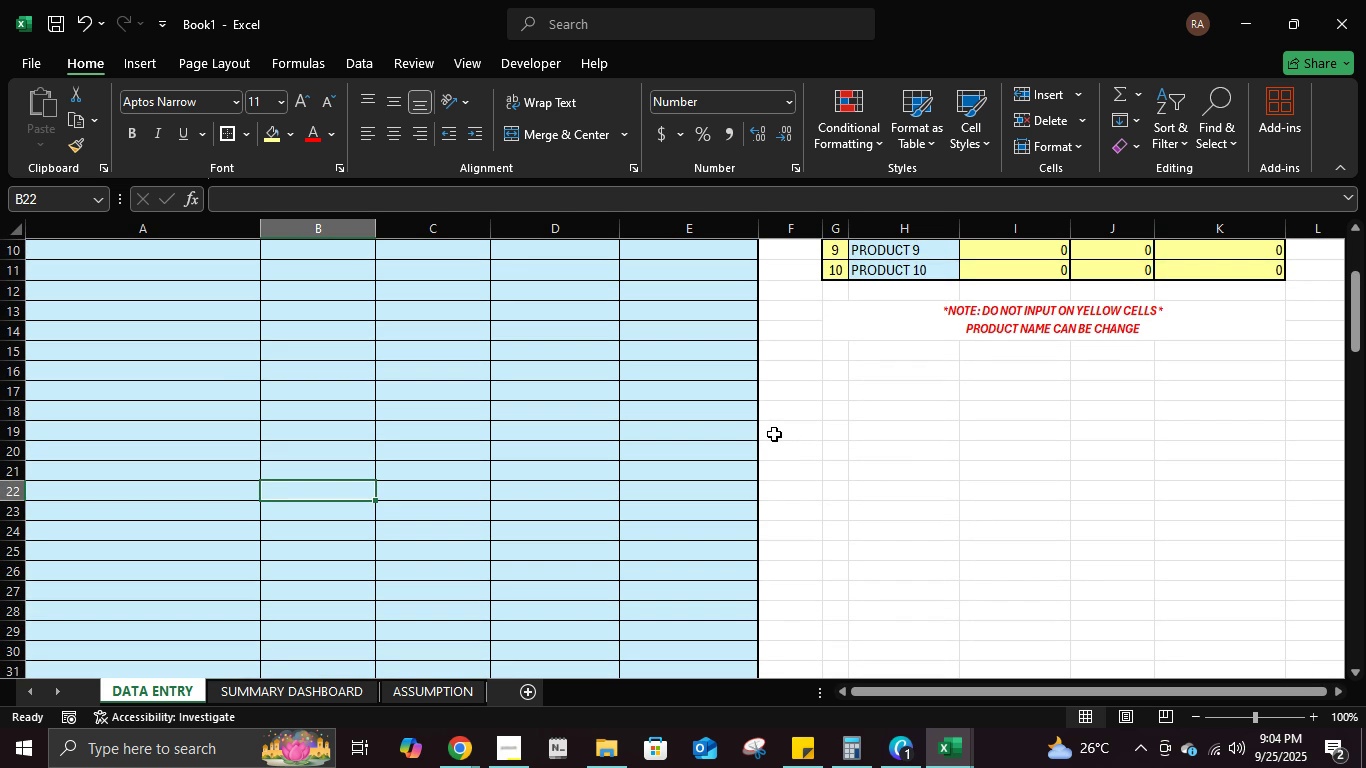 
scroll: coordinate [774, 434], scroll_direction: down, amount: 2.0
 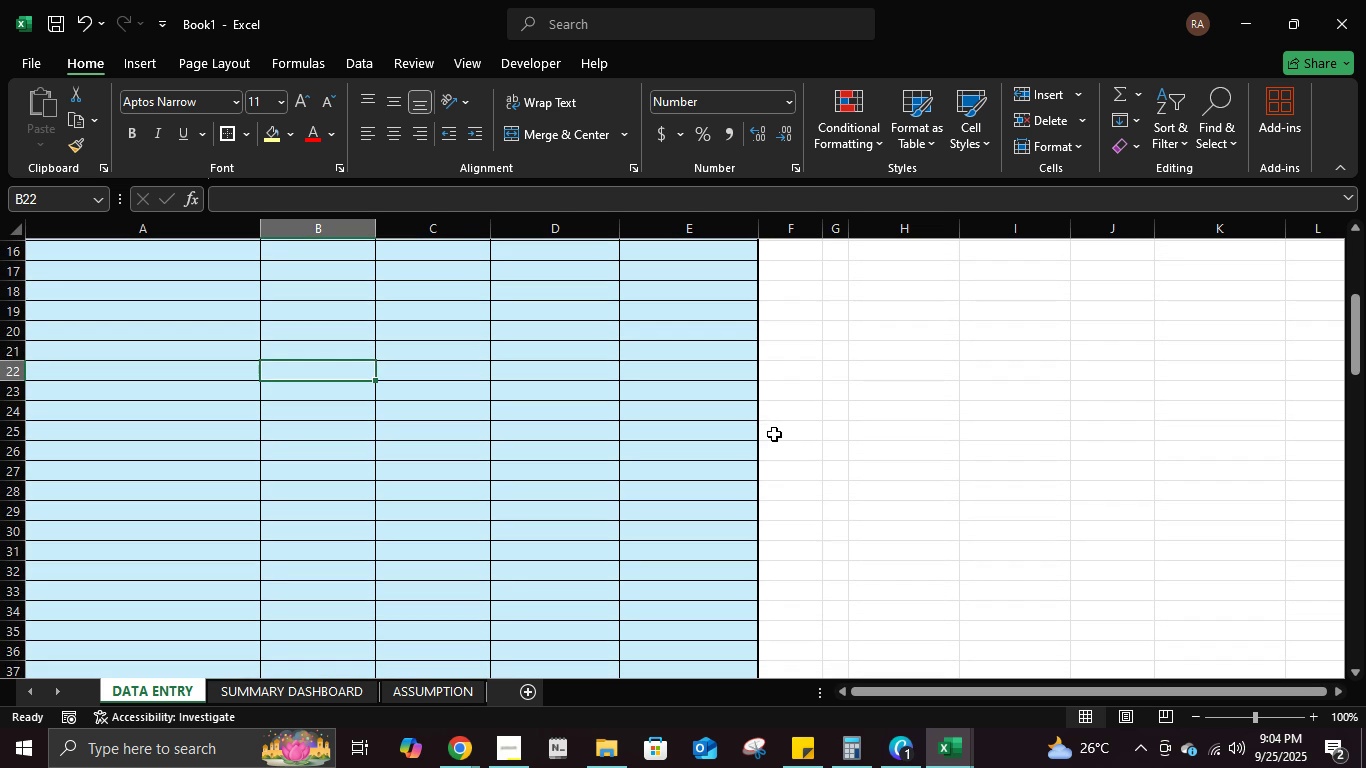 
scroll: coordinate [774, 434], scroll_direction: up, amount: 3.0
 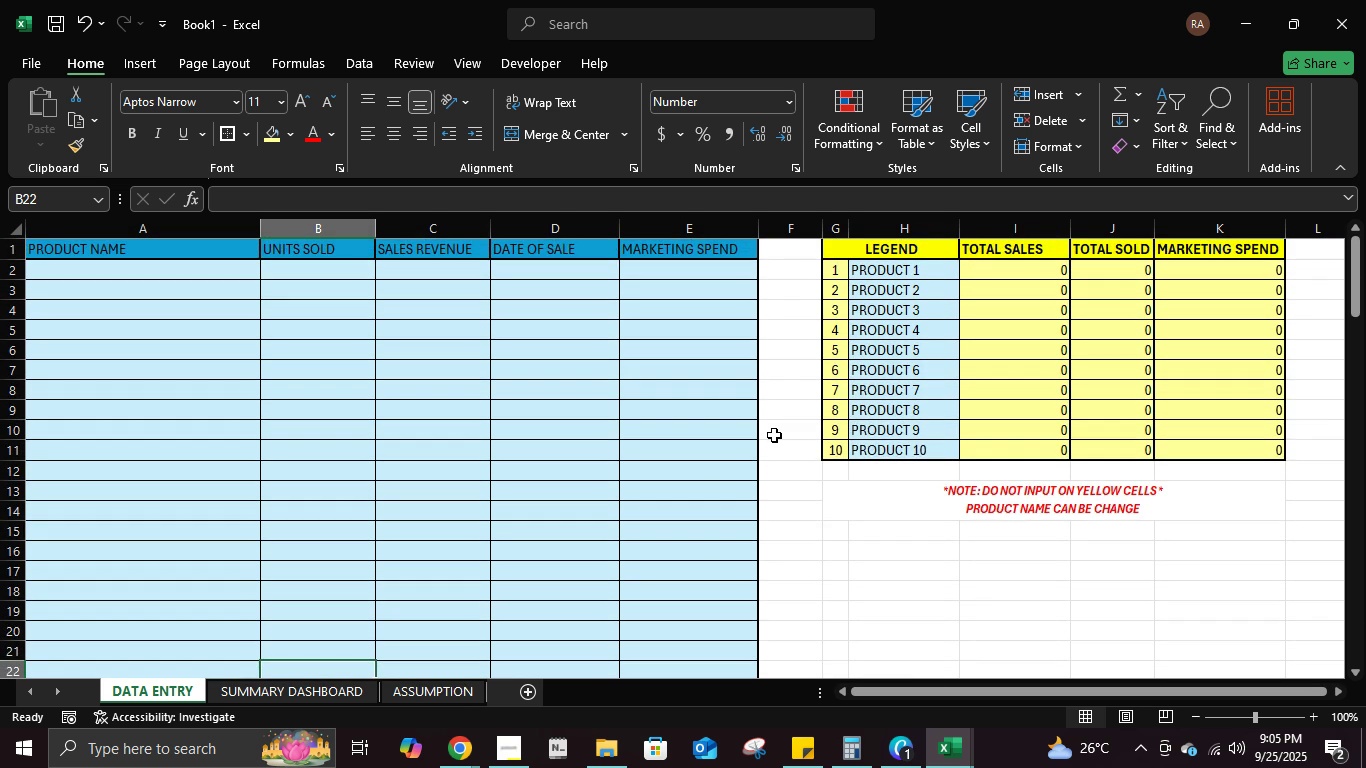 
scroll: coordinate [774, 439], scroll_direction: down, amount: 4.0
 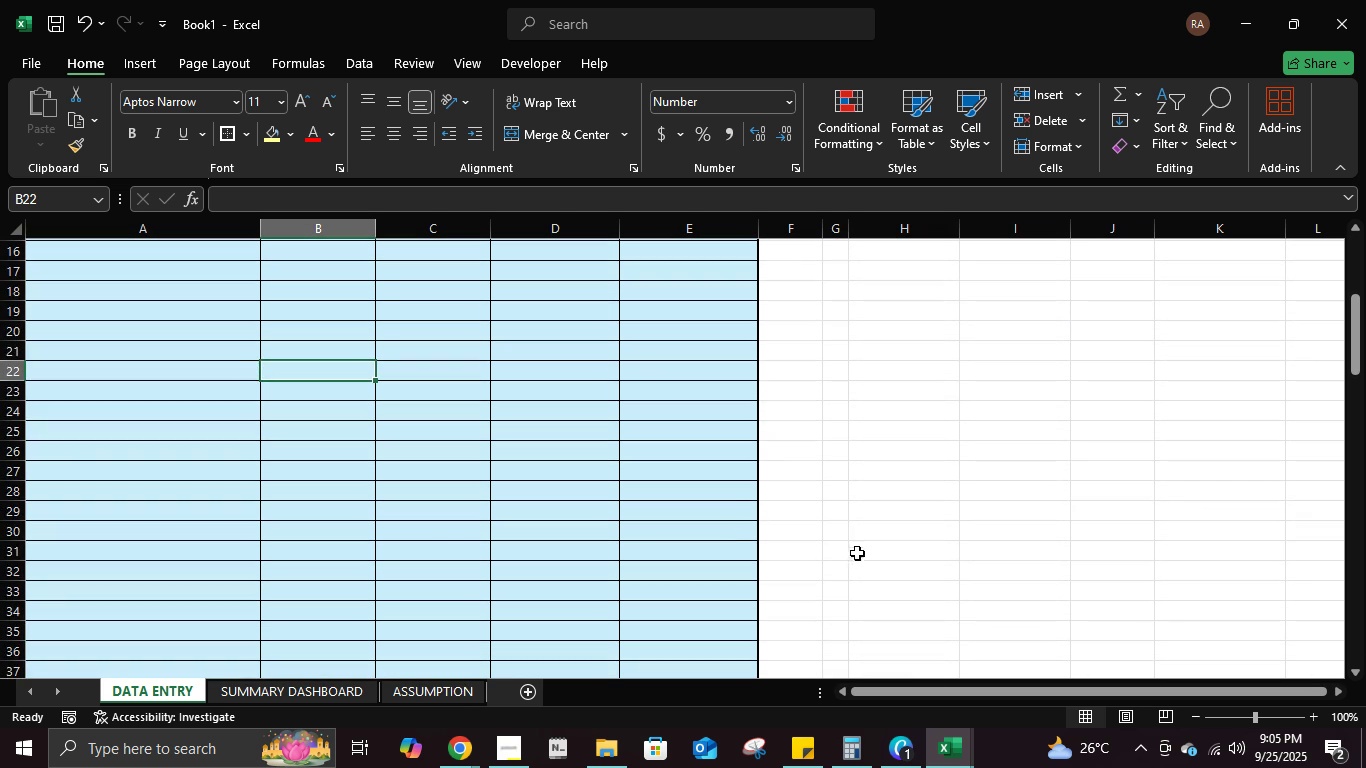 
scroll: coordinate [857, 613], scroll_direction: up, amount: 8.0
 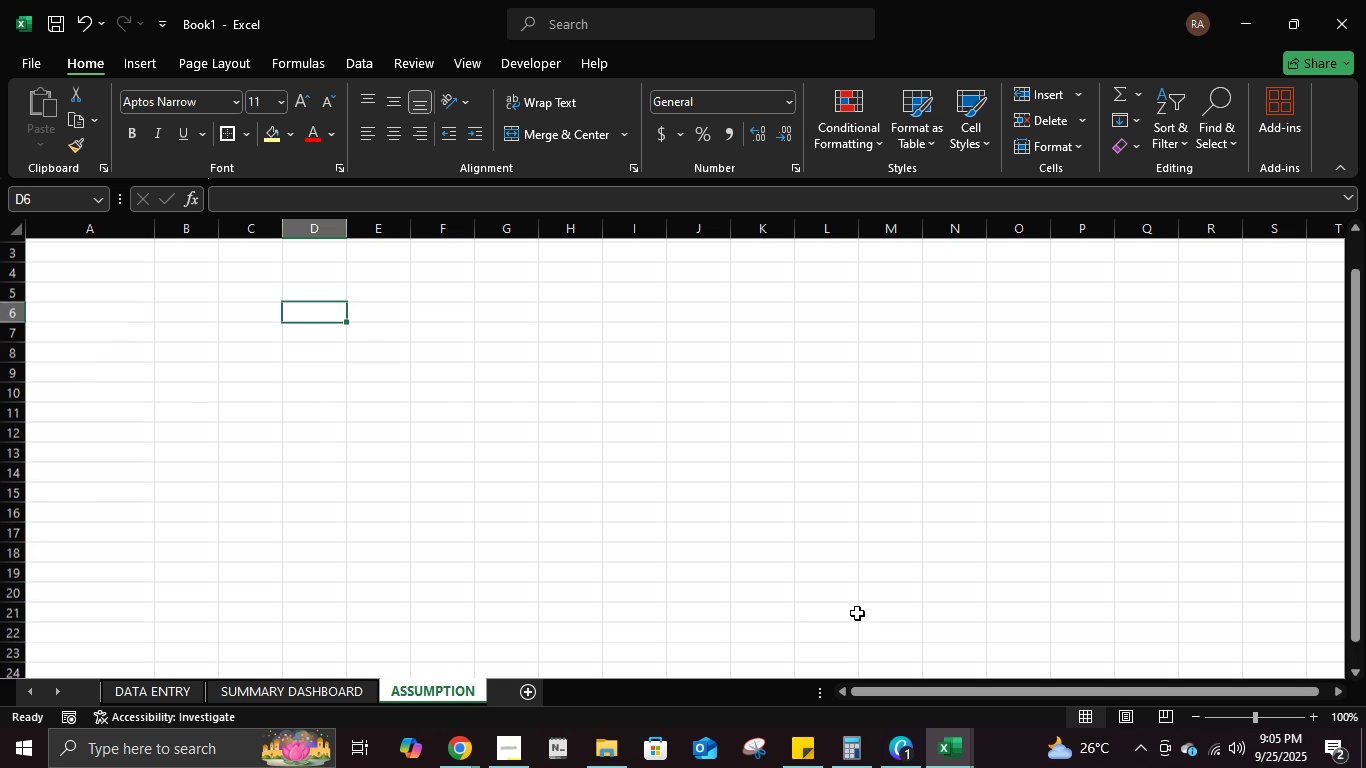 
scroll: coordinate [857, 613], scroll_direction: down, amount: 3.0
 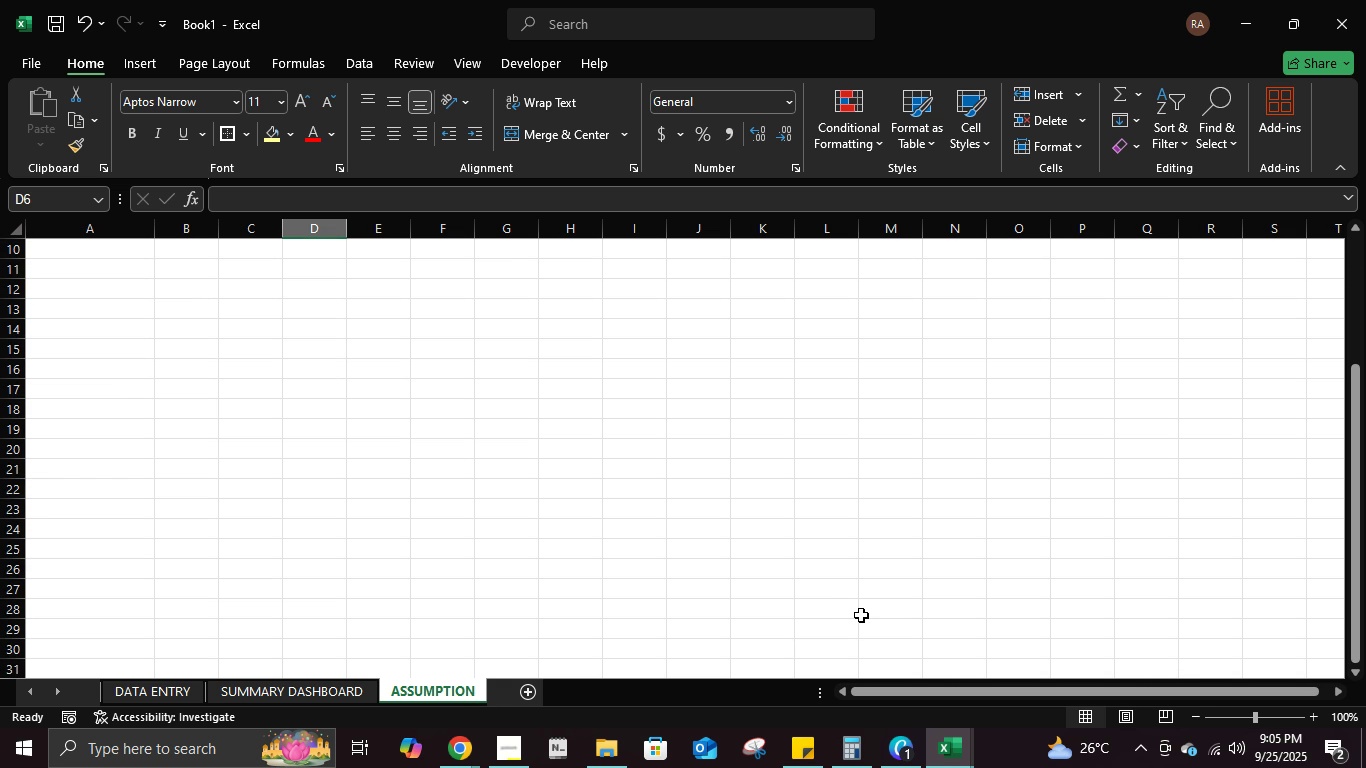 
wait(6.59)
 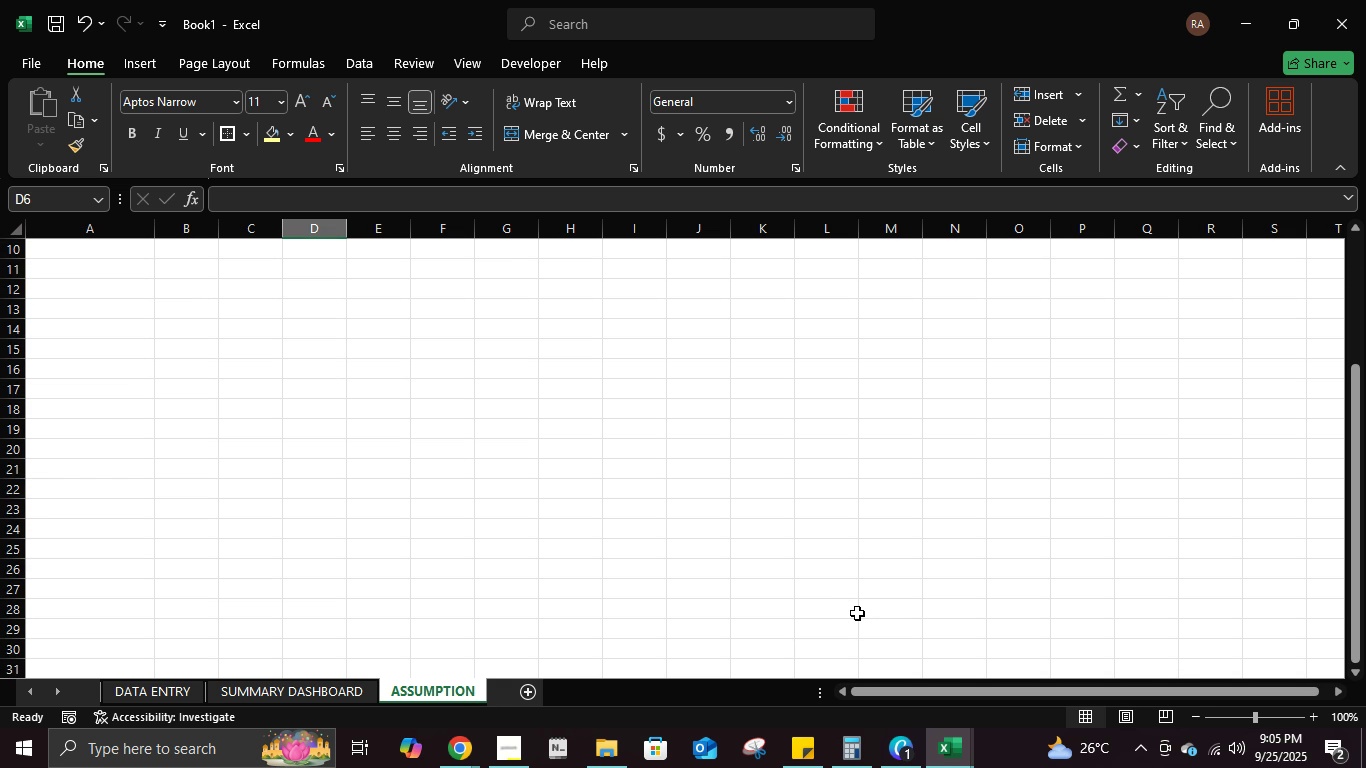 
scroll: coordinate [861, 615], scroll_direction: up, amount: 3.0
 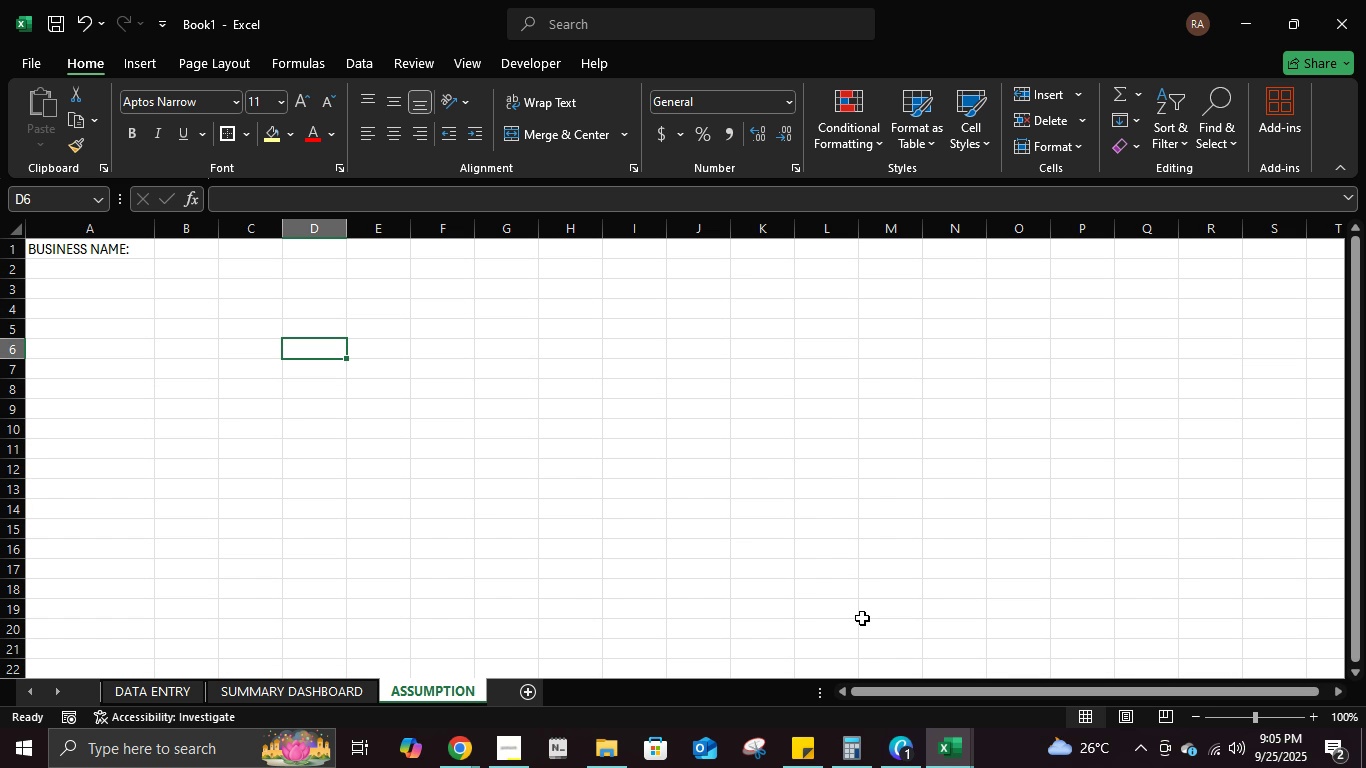 
wait(6.65)
 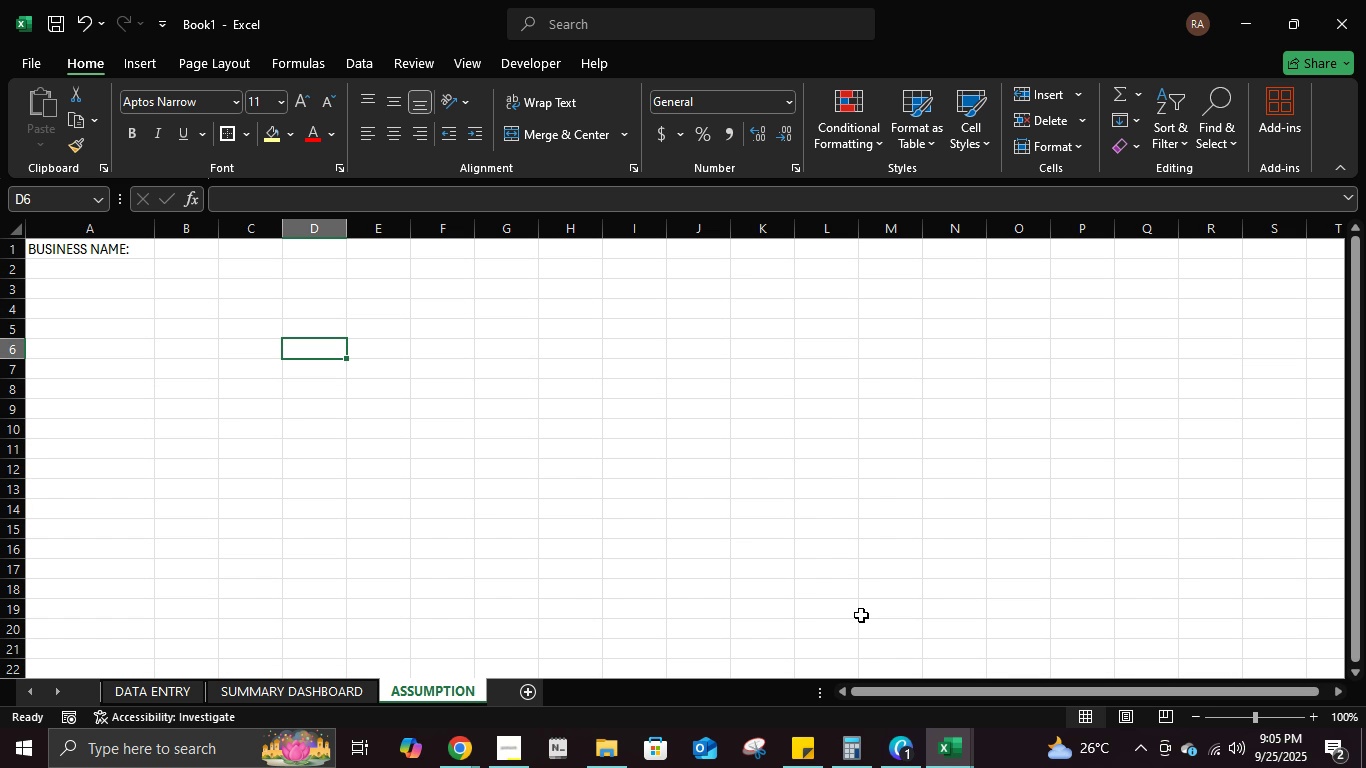 
scroll: coordinate [862, 618], scroll_direction: up, amount: 4.0
 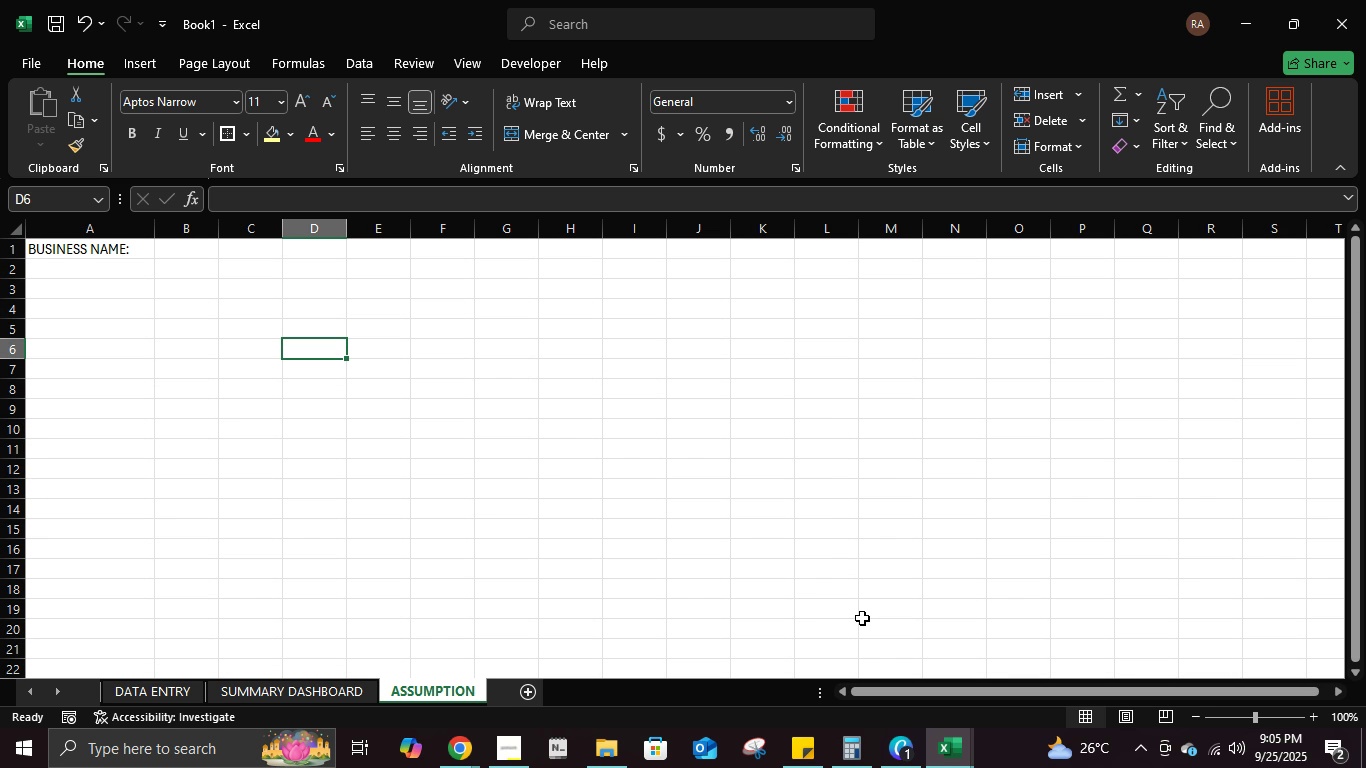 
wait(7.2)
 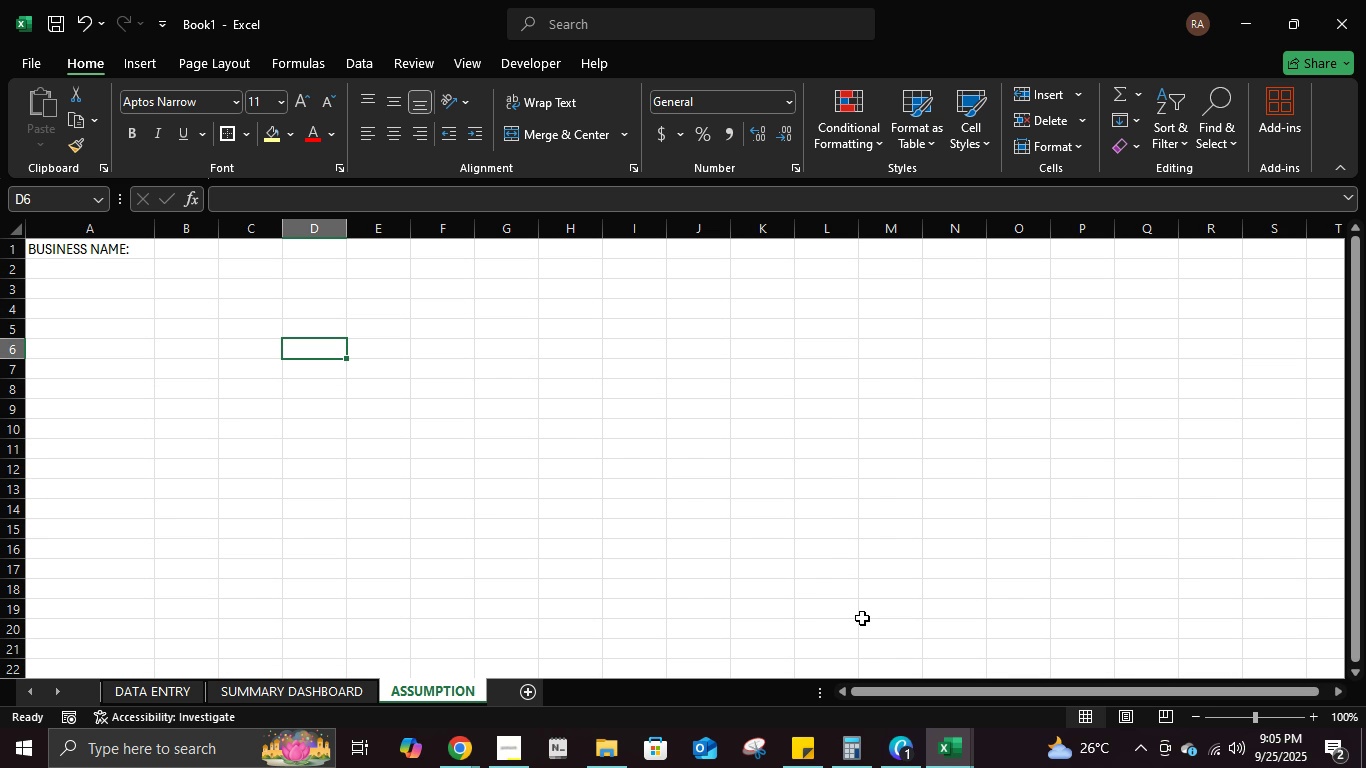 
scroll: coordinate [862, 618], scroll_direction: down, amount: 2.0
 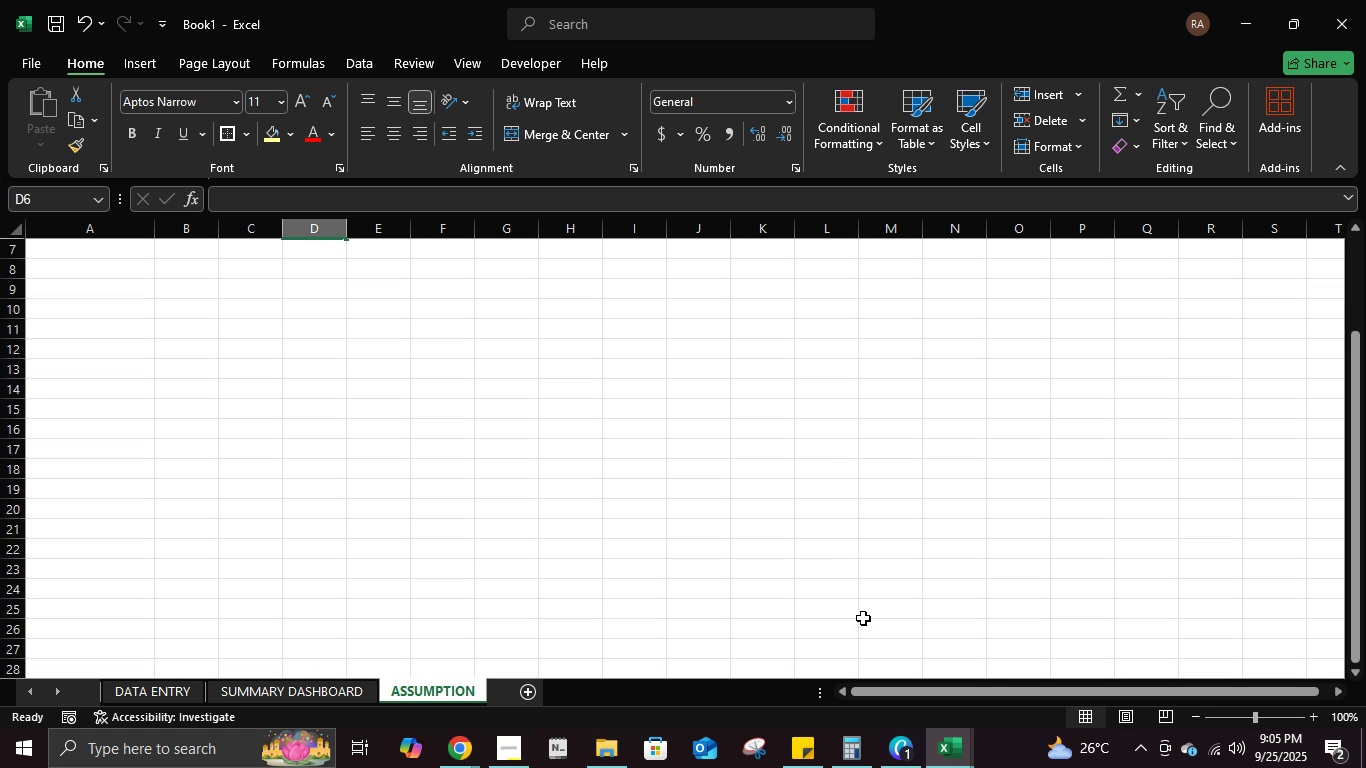 
scroll: coordinate [871, 614], scroll_direction: up, amount: 7.0
 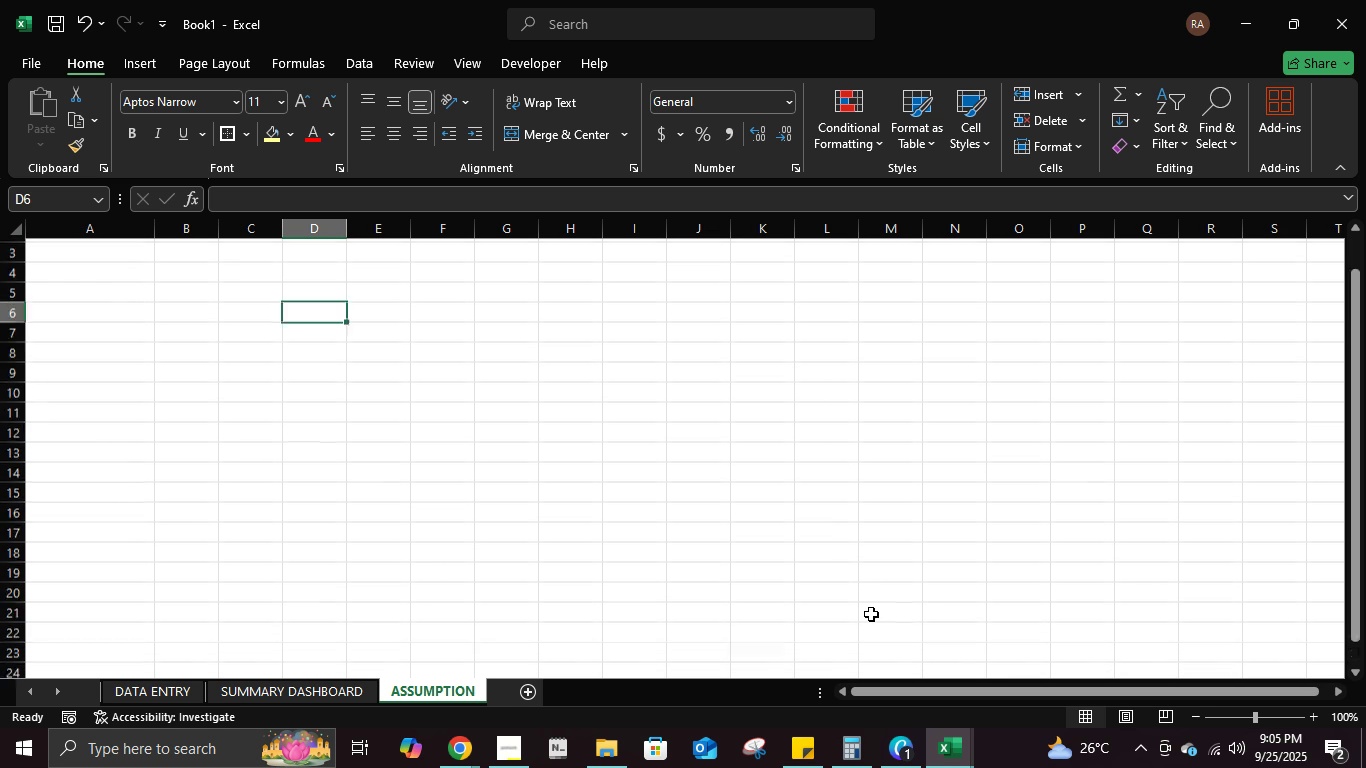 
scroll: coordinate [871, 614], scroll_direction: down, amount: 2.0
 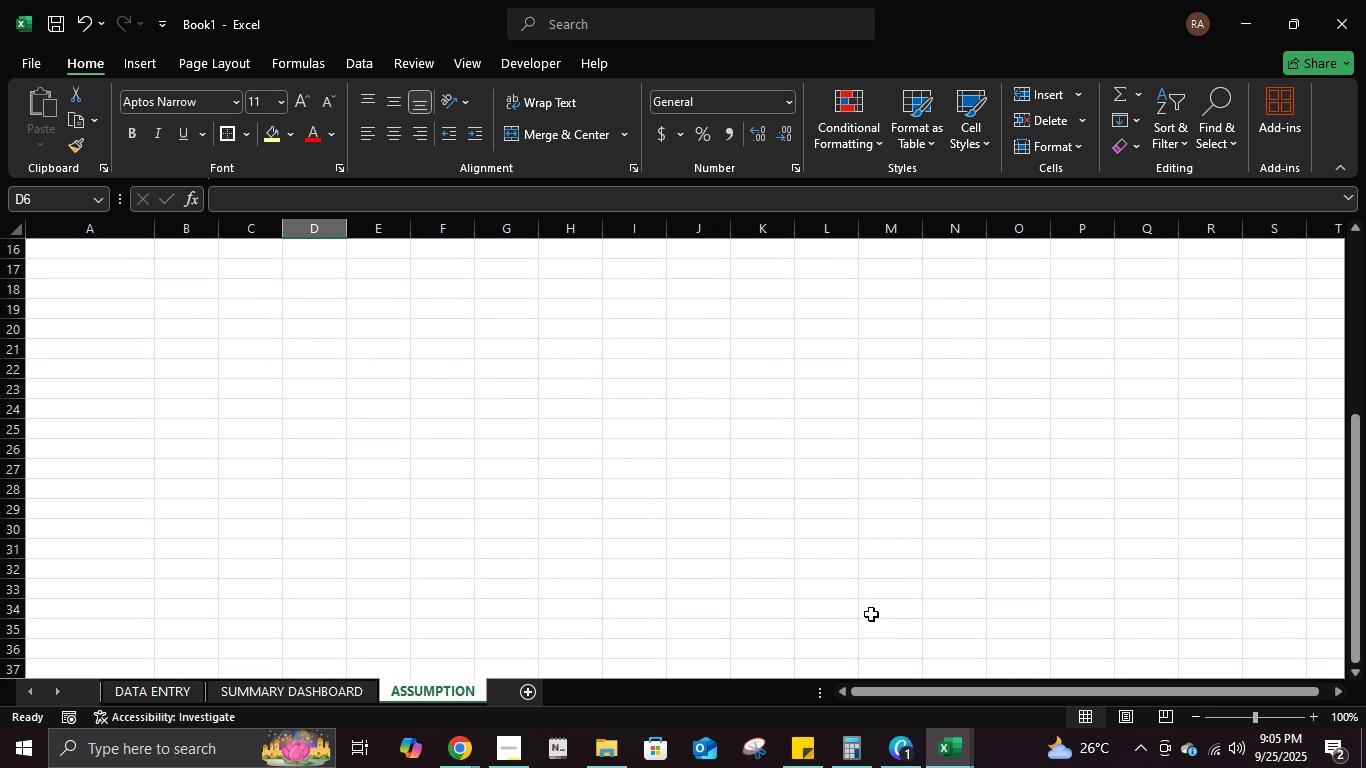 
scroll: coordinate [389, 444], scroll_direction: up, amount: 13.0
 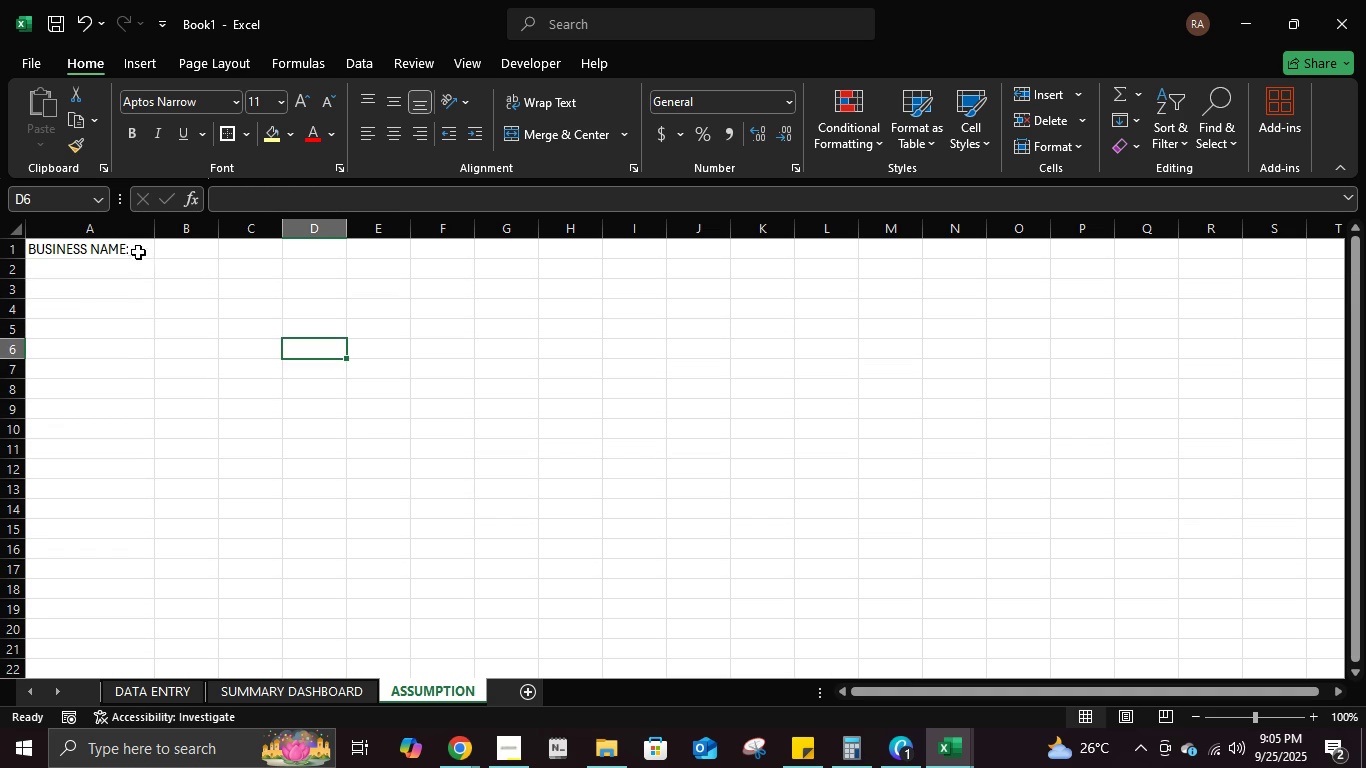 
left_click([138, 252])
 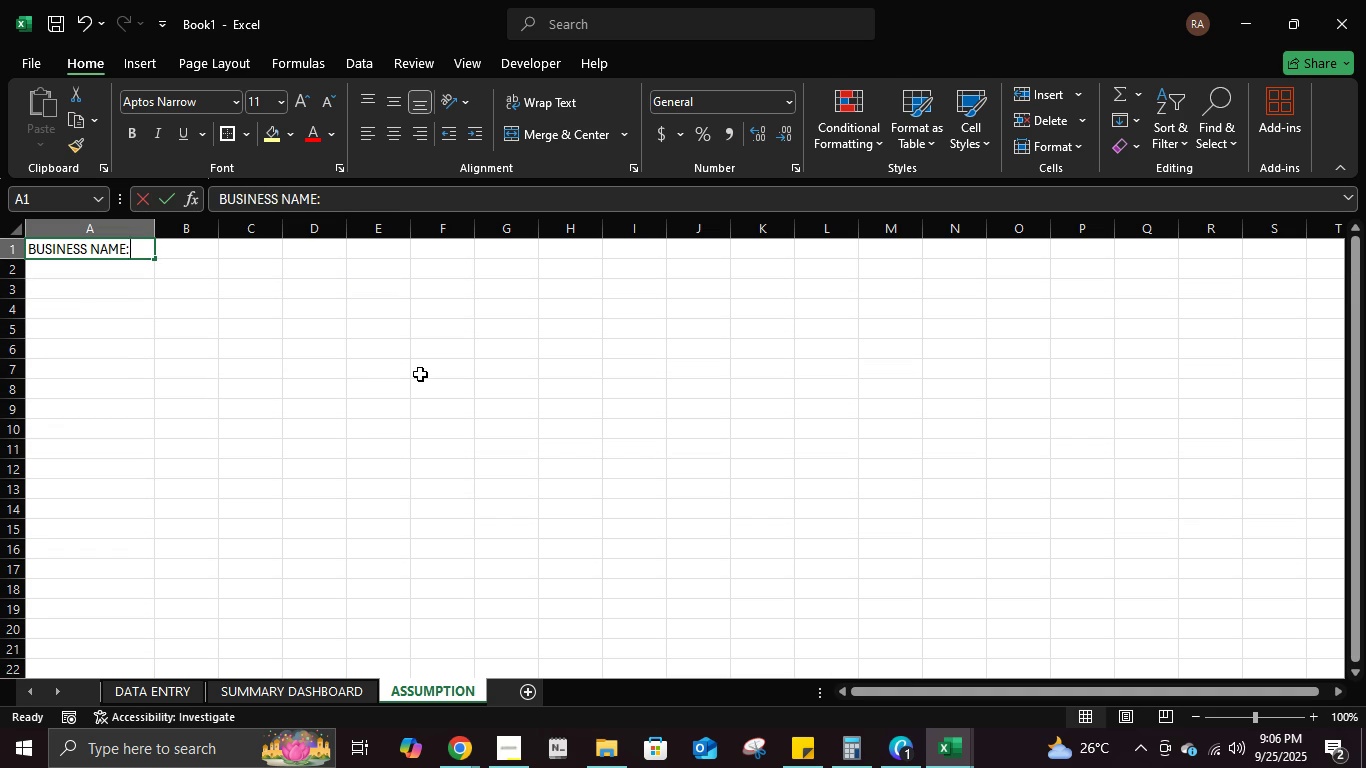 
type(cate)
key(Backspace)
key(Backspace)
key(Backspace)
key(Backspace)
type(business name:)
key(Tab)